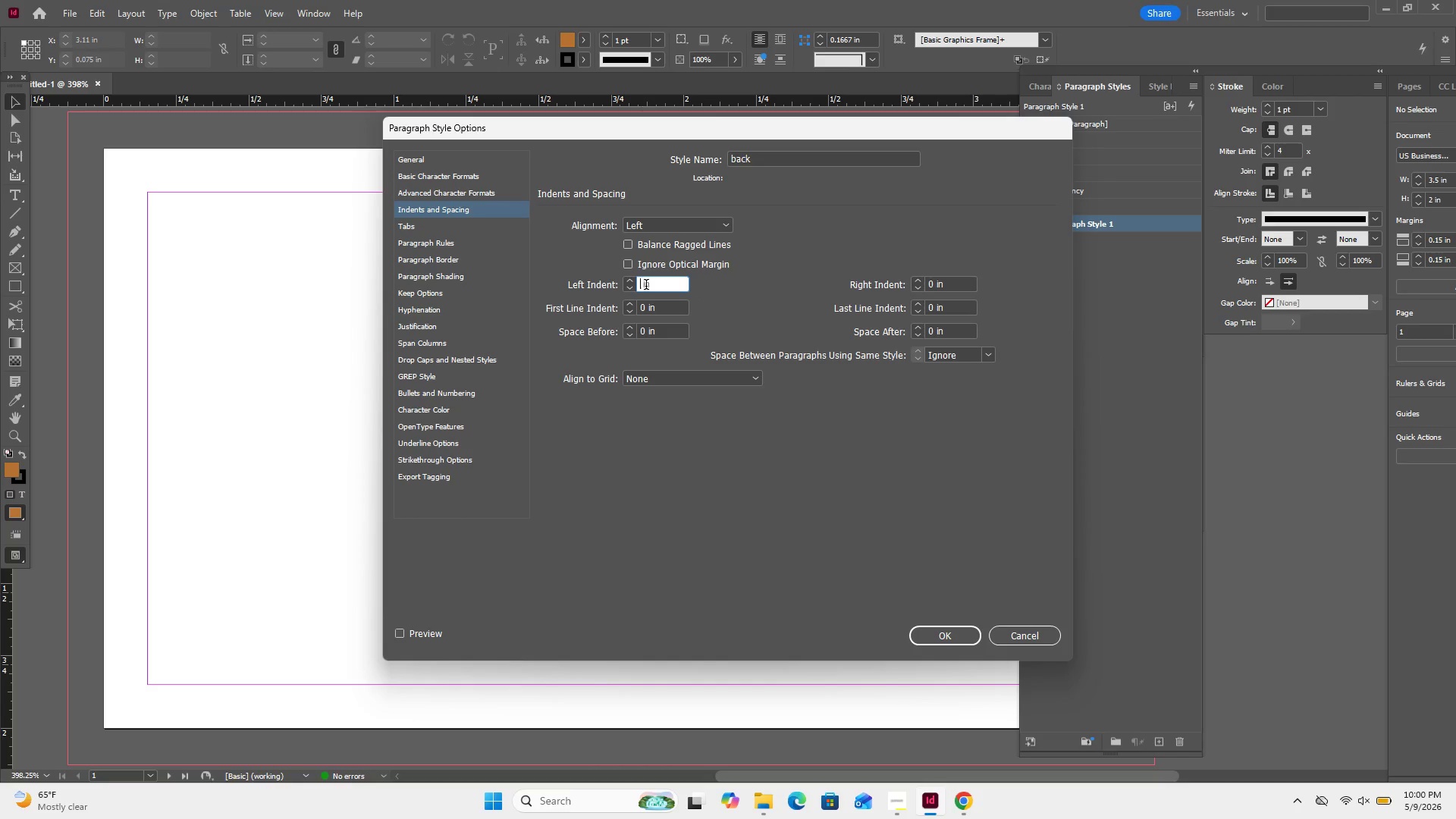 
left_click([715, 422])
 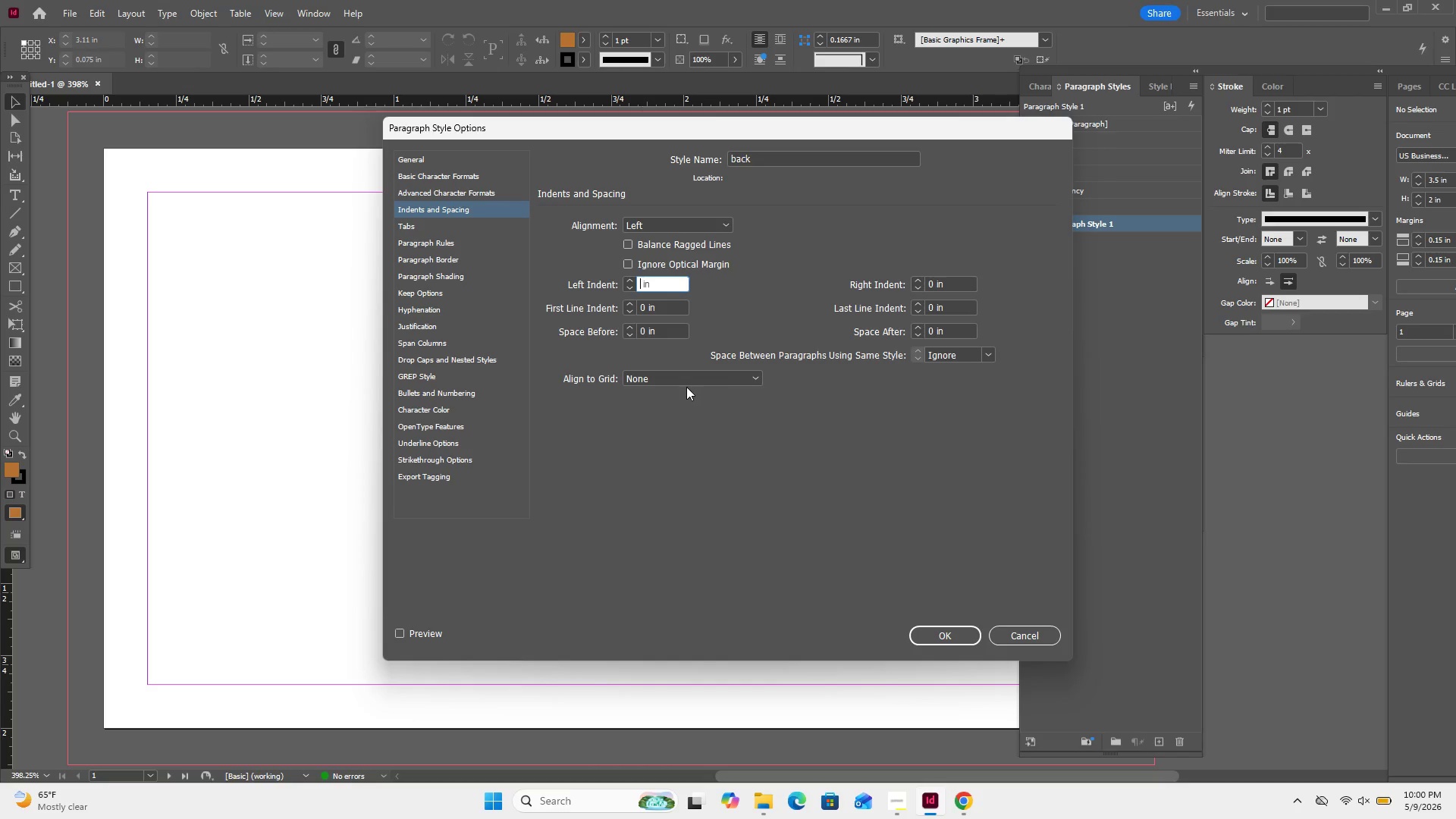 
left_click([685, 368])
 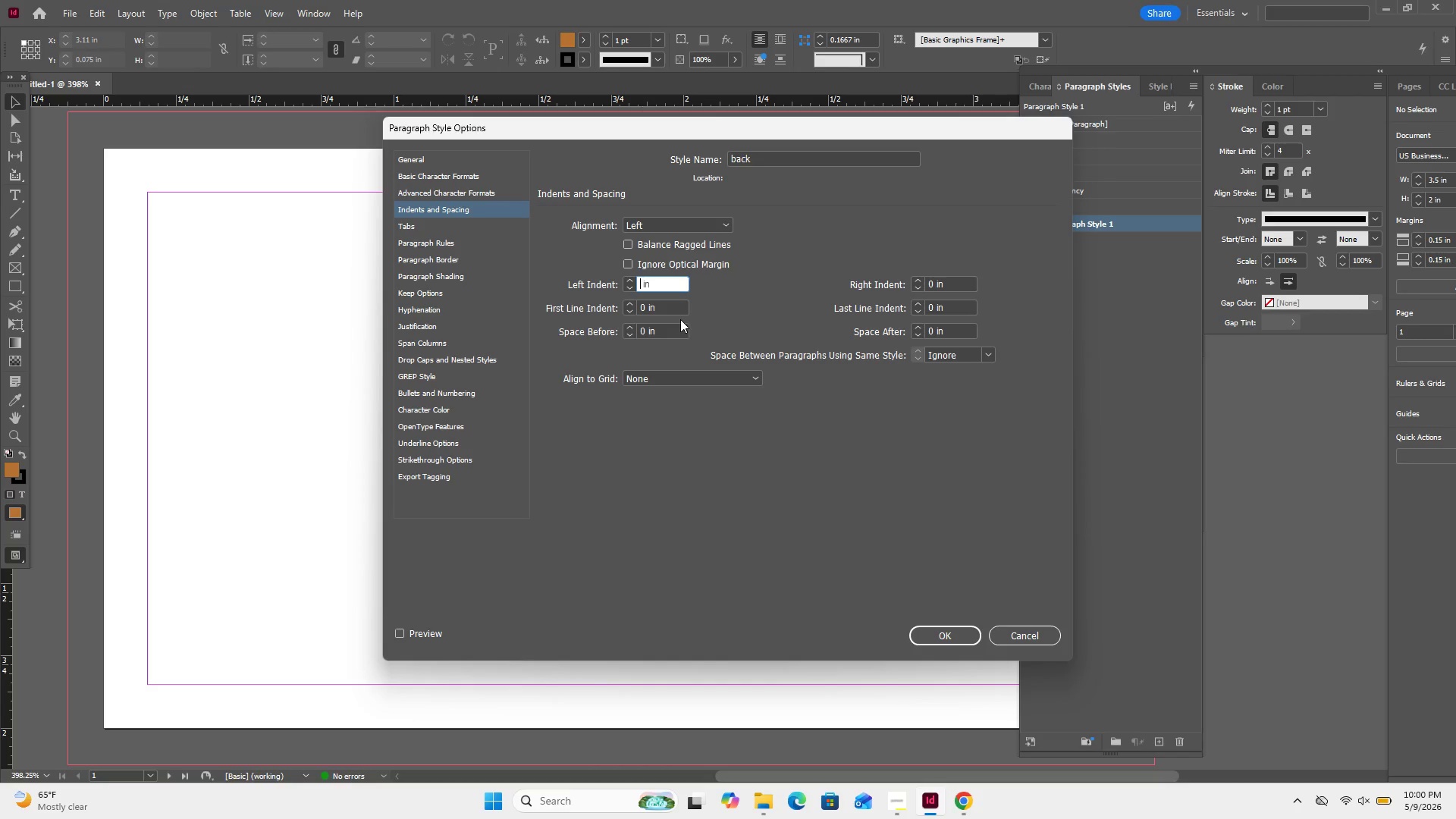 
double_click([670, 305])
 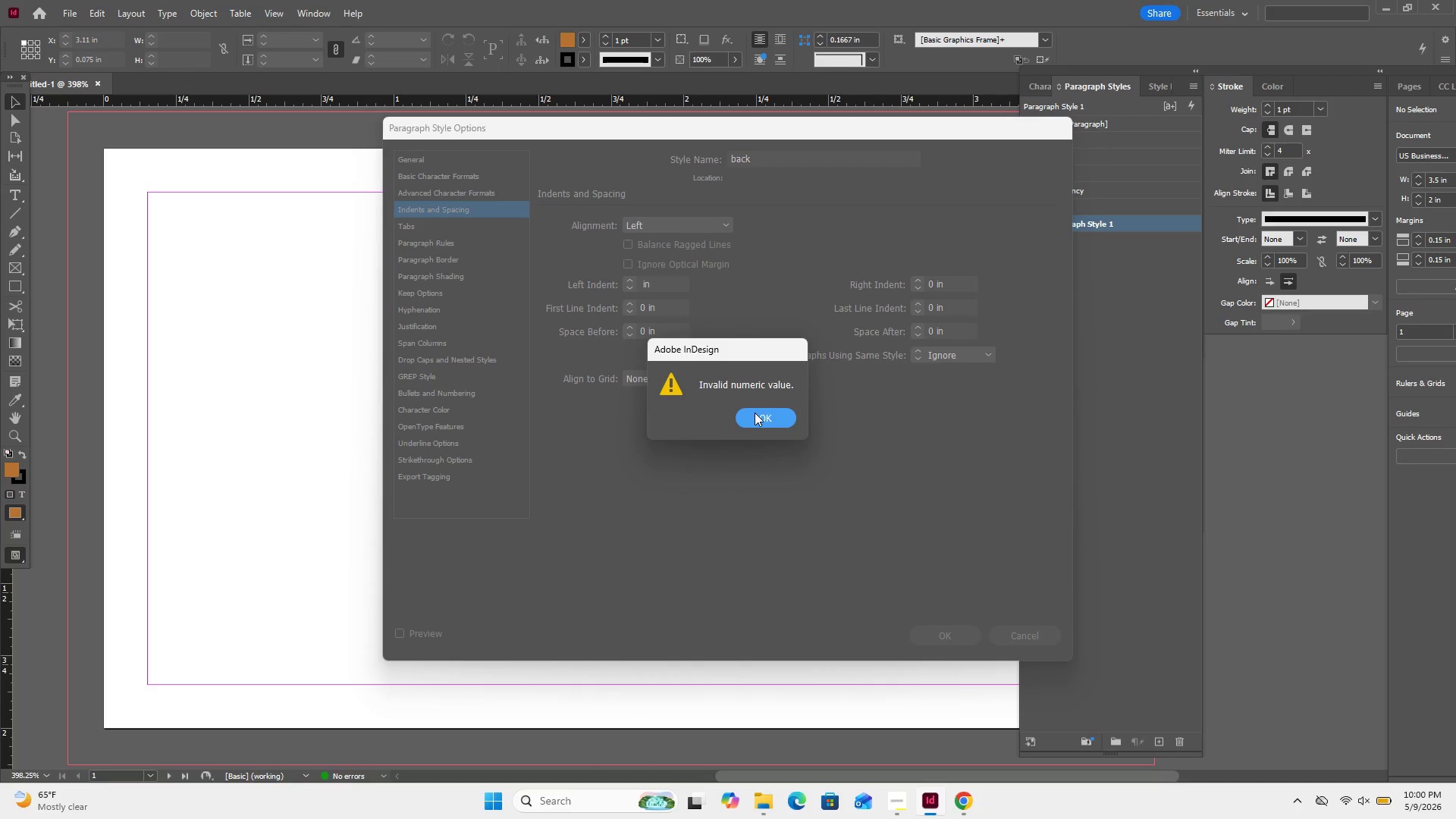 
left_click([755, 413])
 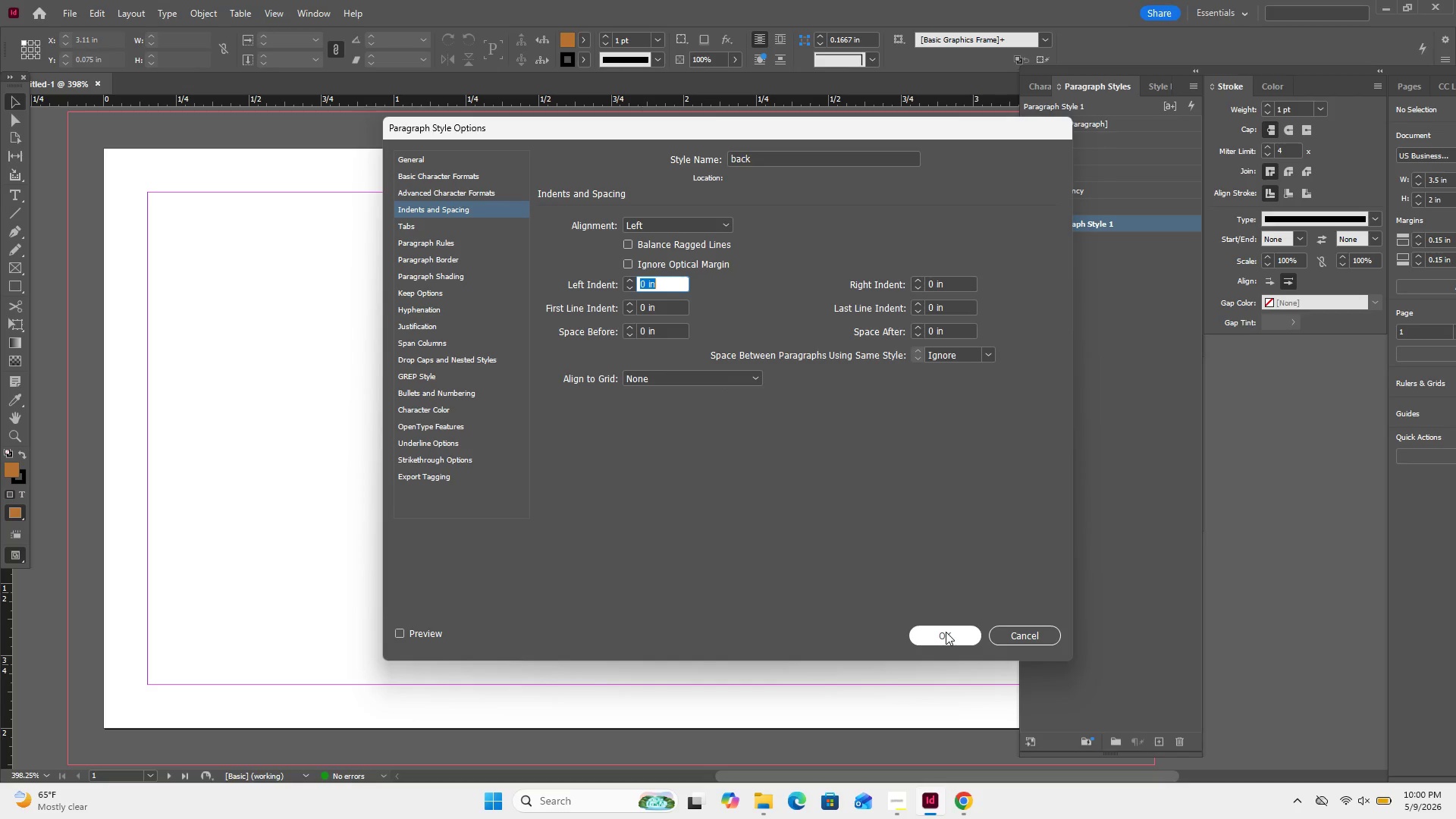 
wait(12.41)
 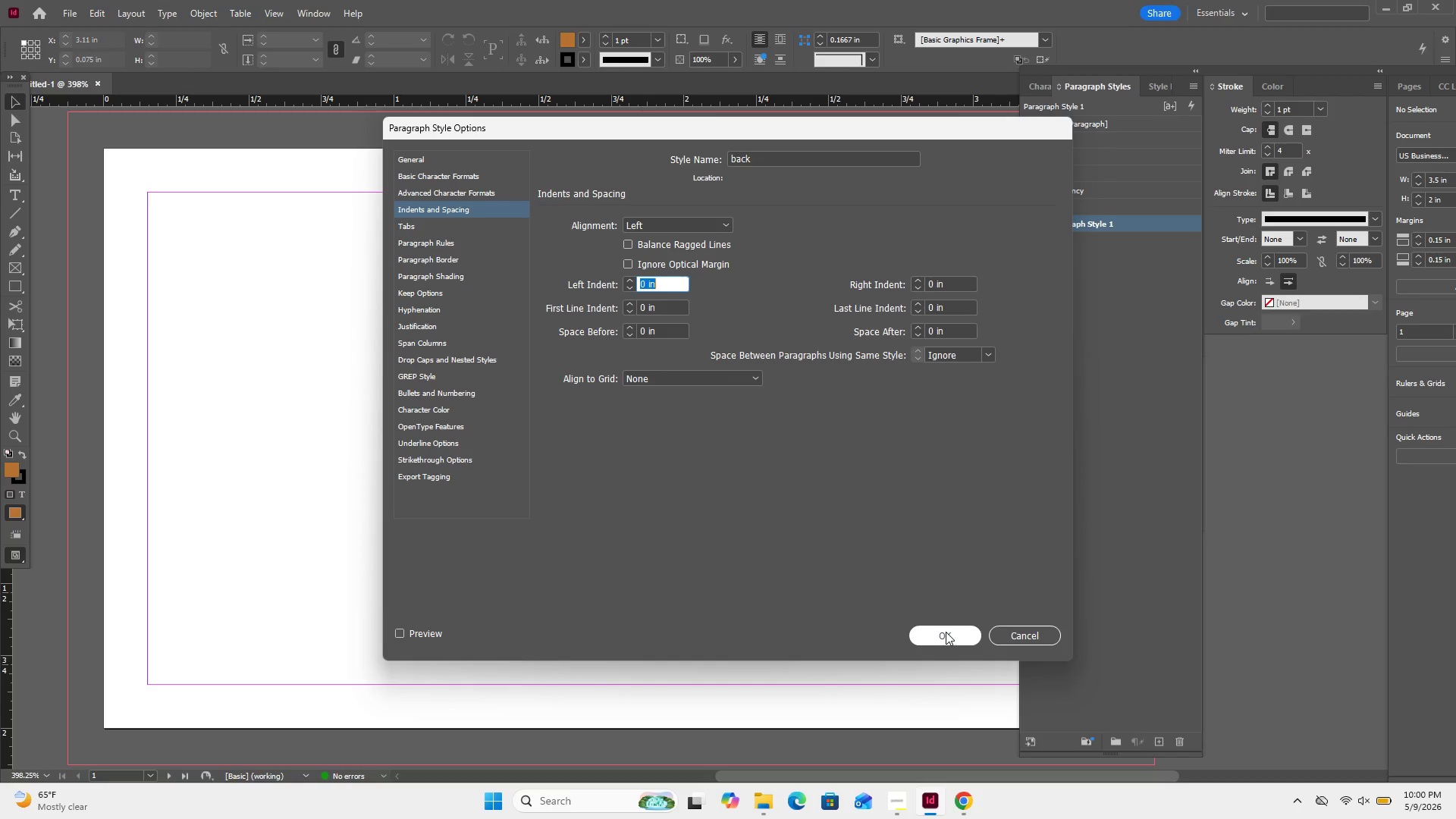 
left_click([946, 632])
 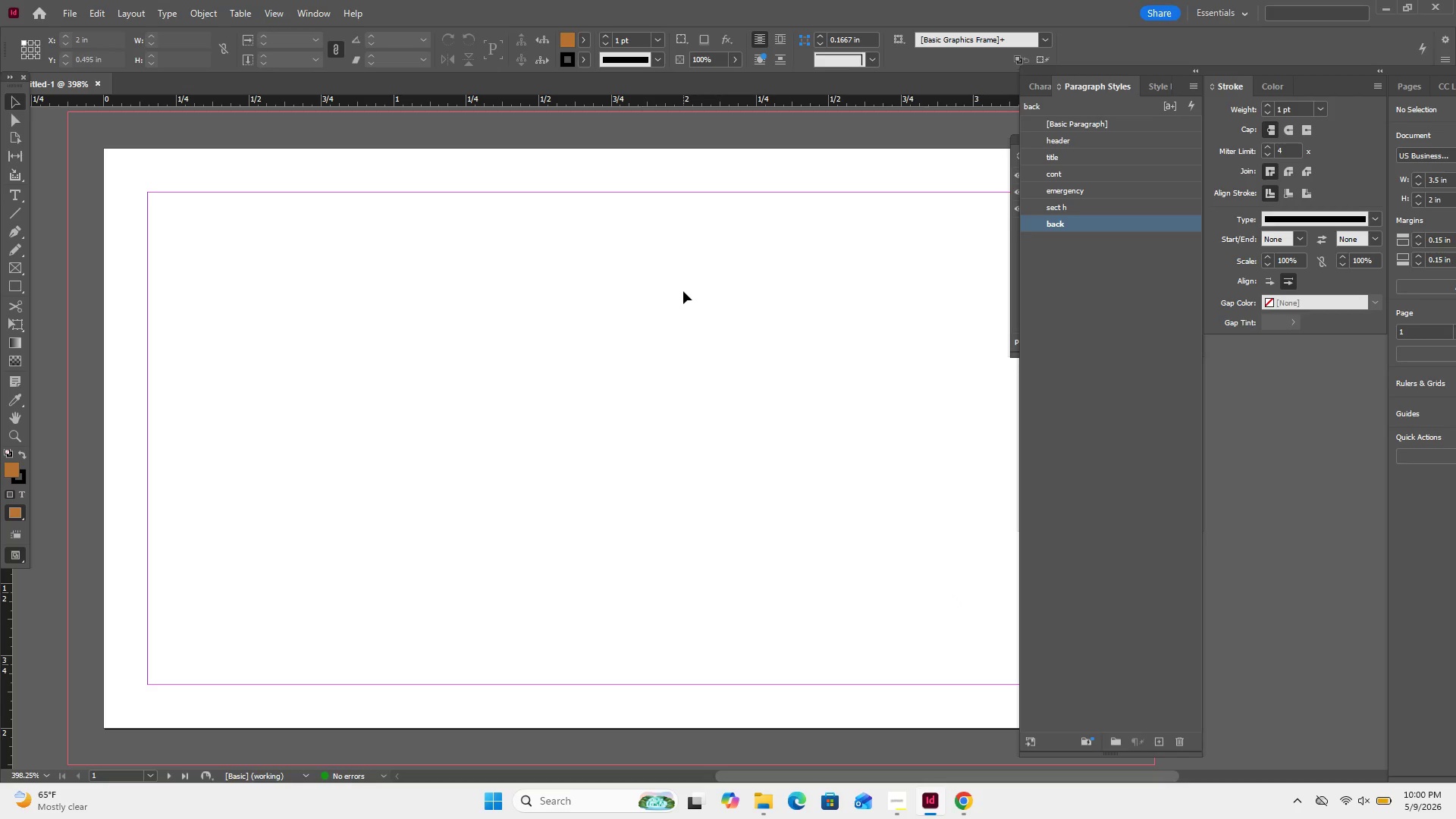 
wait(16.75)
 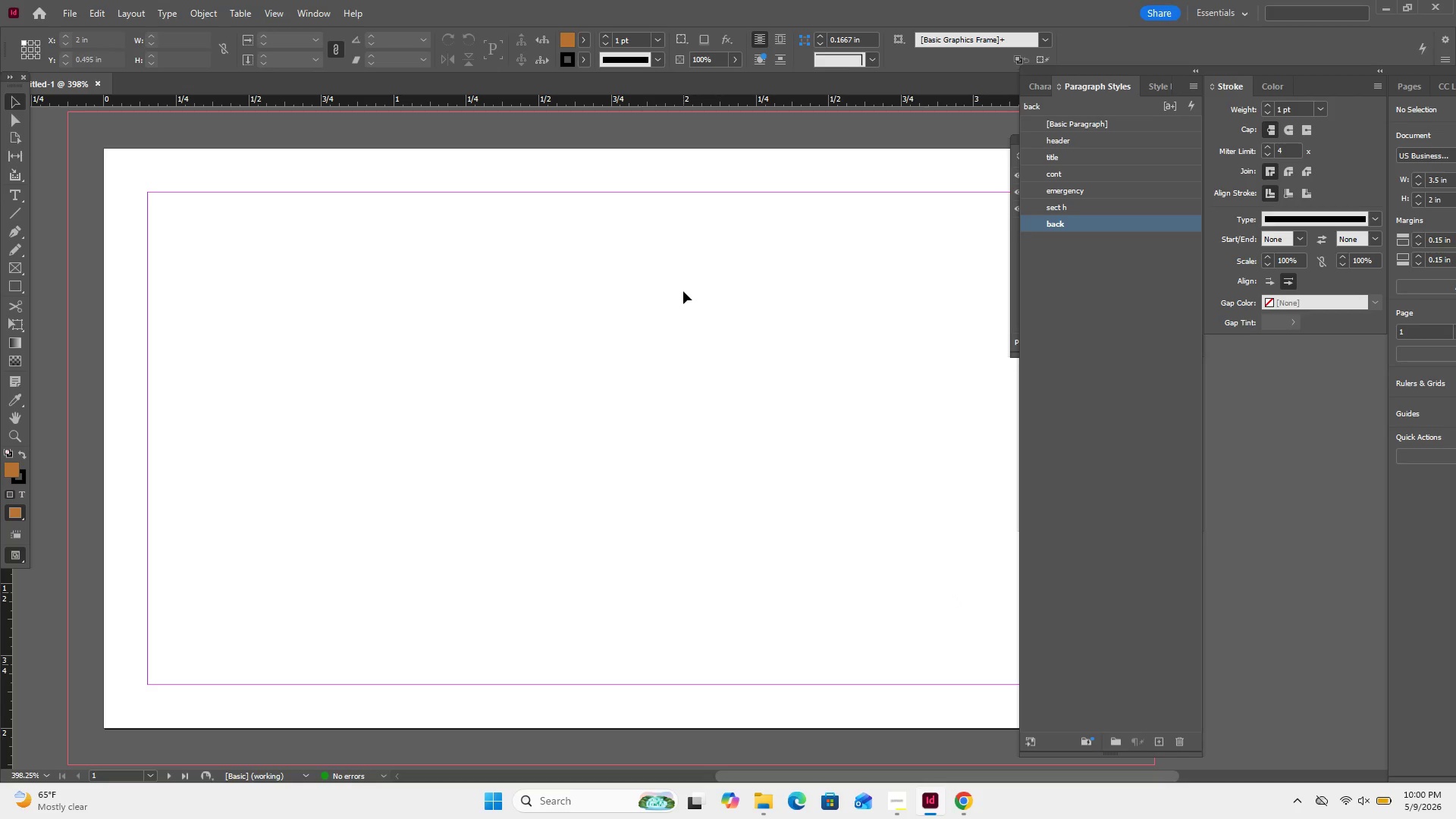 
left_click_drag(start_coordinate=[1119, 68], to_coordinate=[1111, 75])
 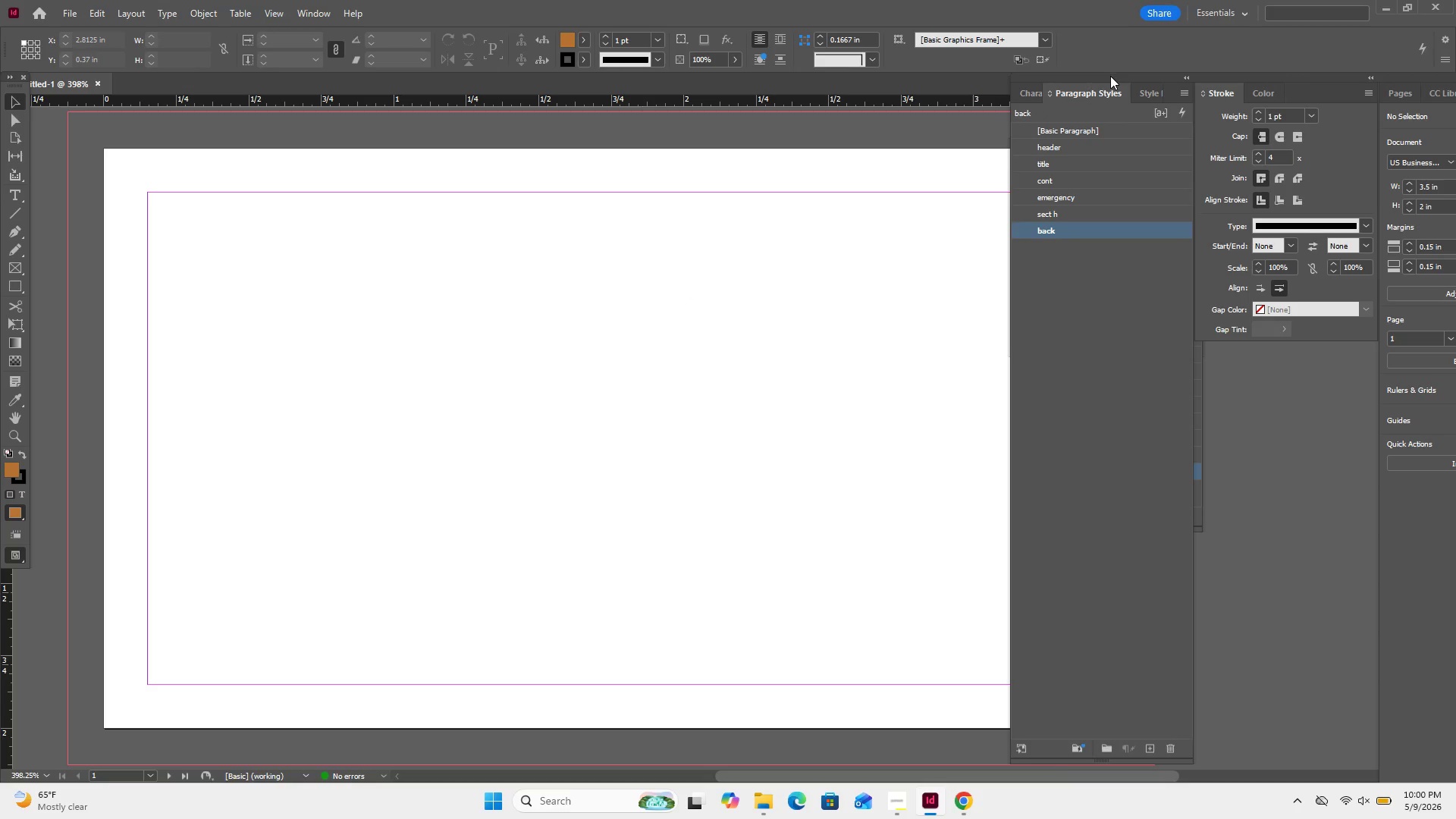 
left_click([1110, 76])
 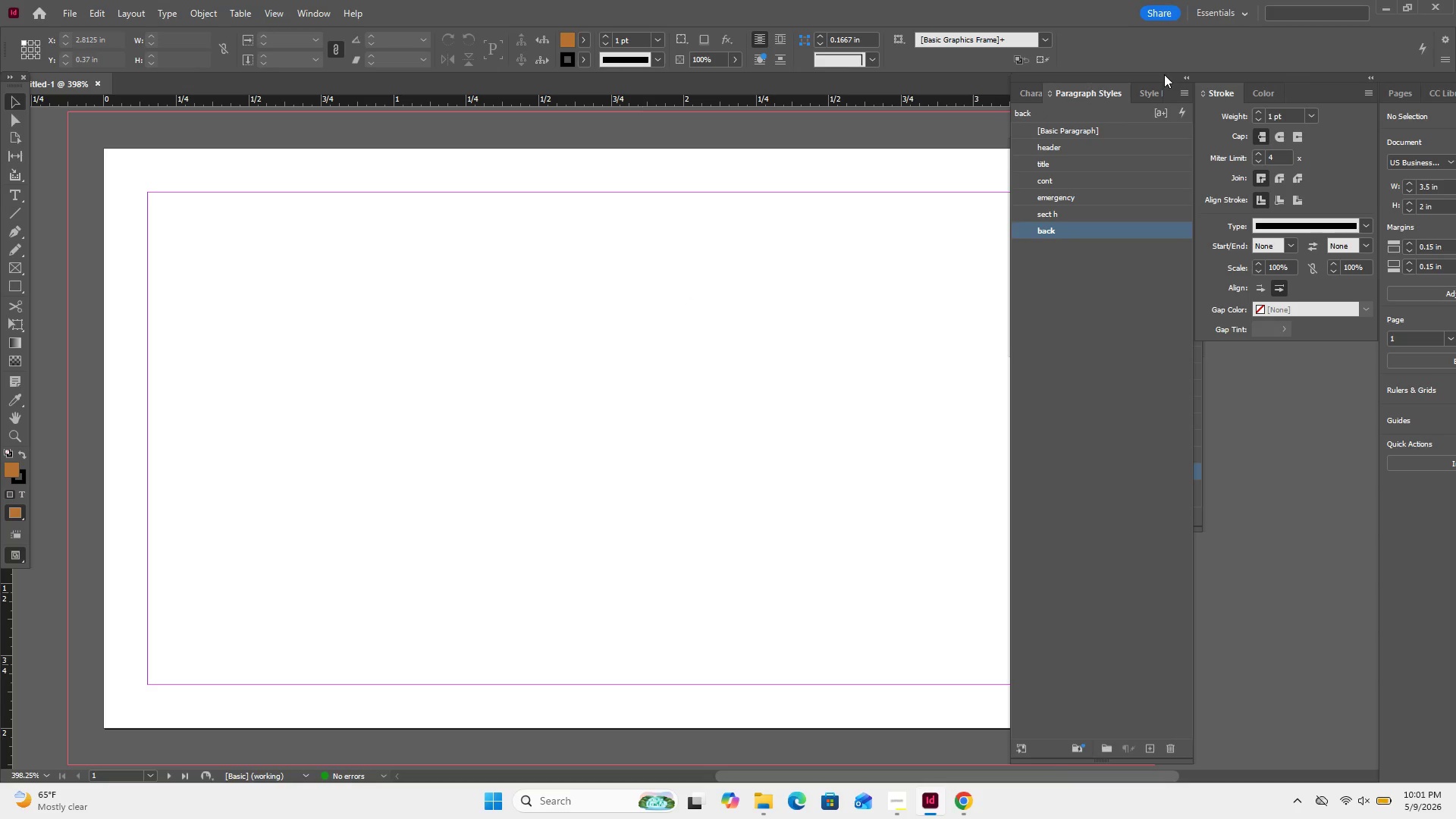 
left_click_drag(start_coordinate=[1161, 74], to_coordinate=[1107, 83])
 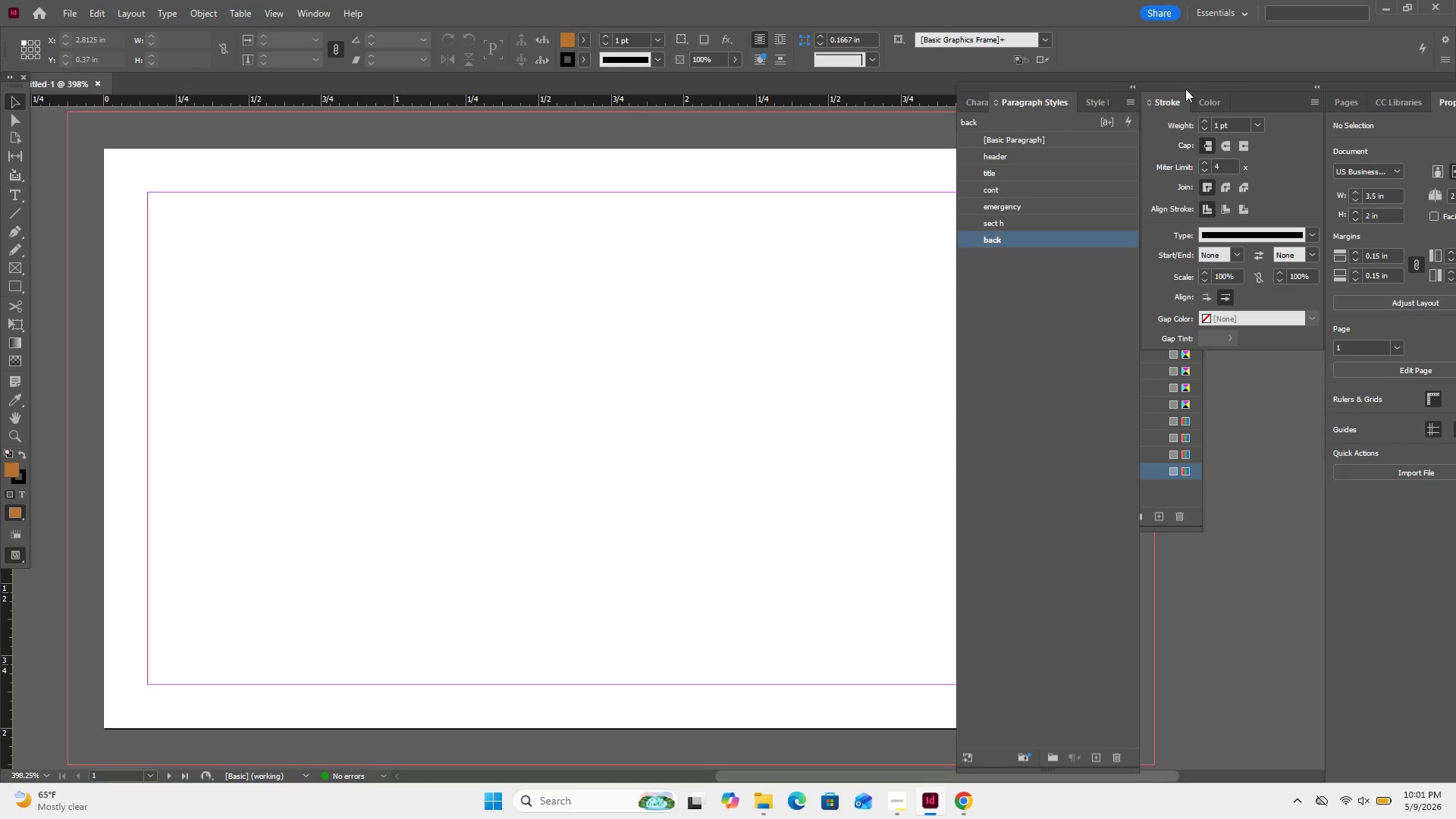 
left_click_drag(start_coordinate=[1185, 89], to_coordinate=[1216, 72])
 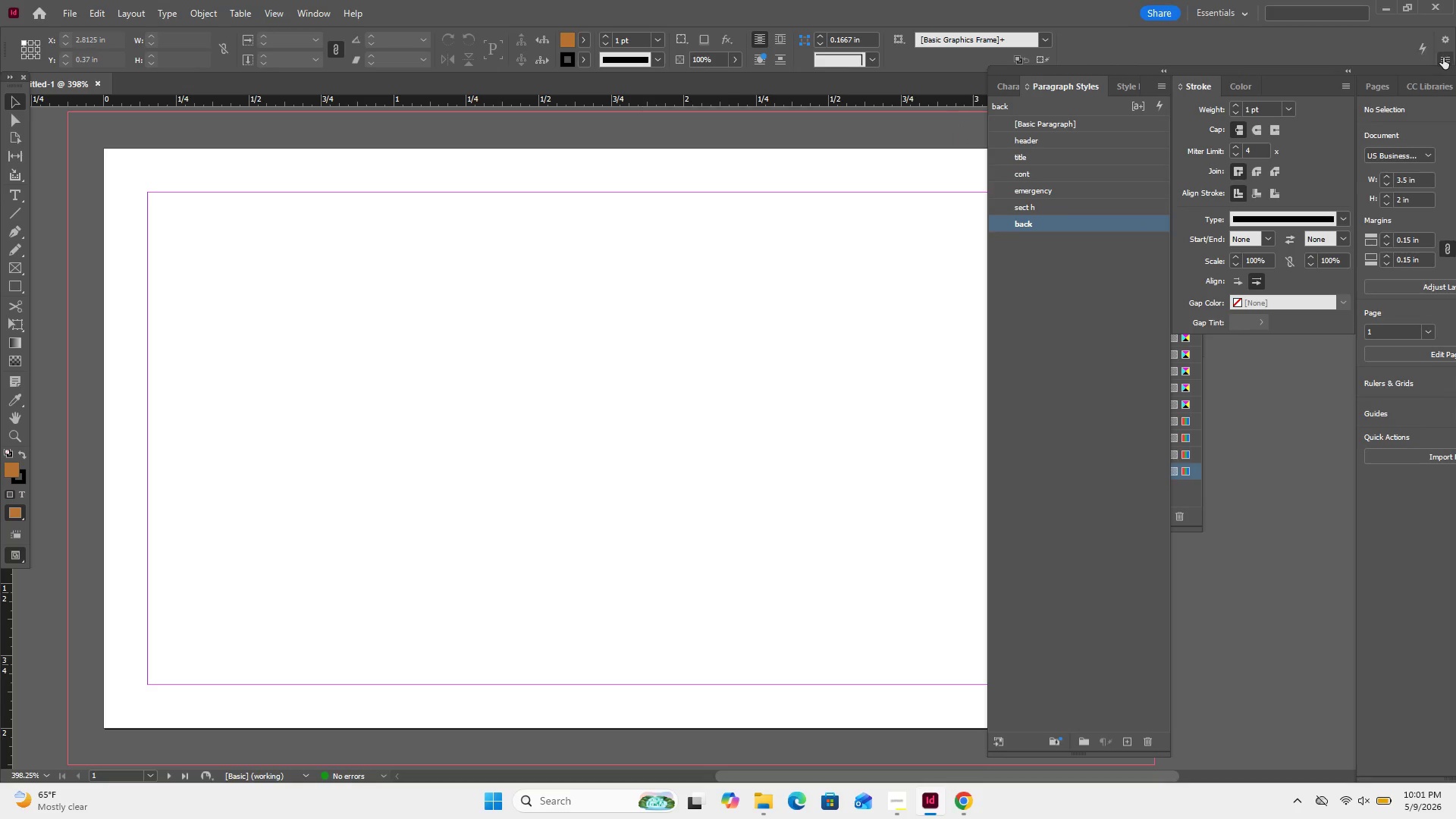 
left_click([1443, 58])
 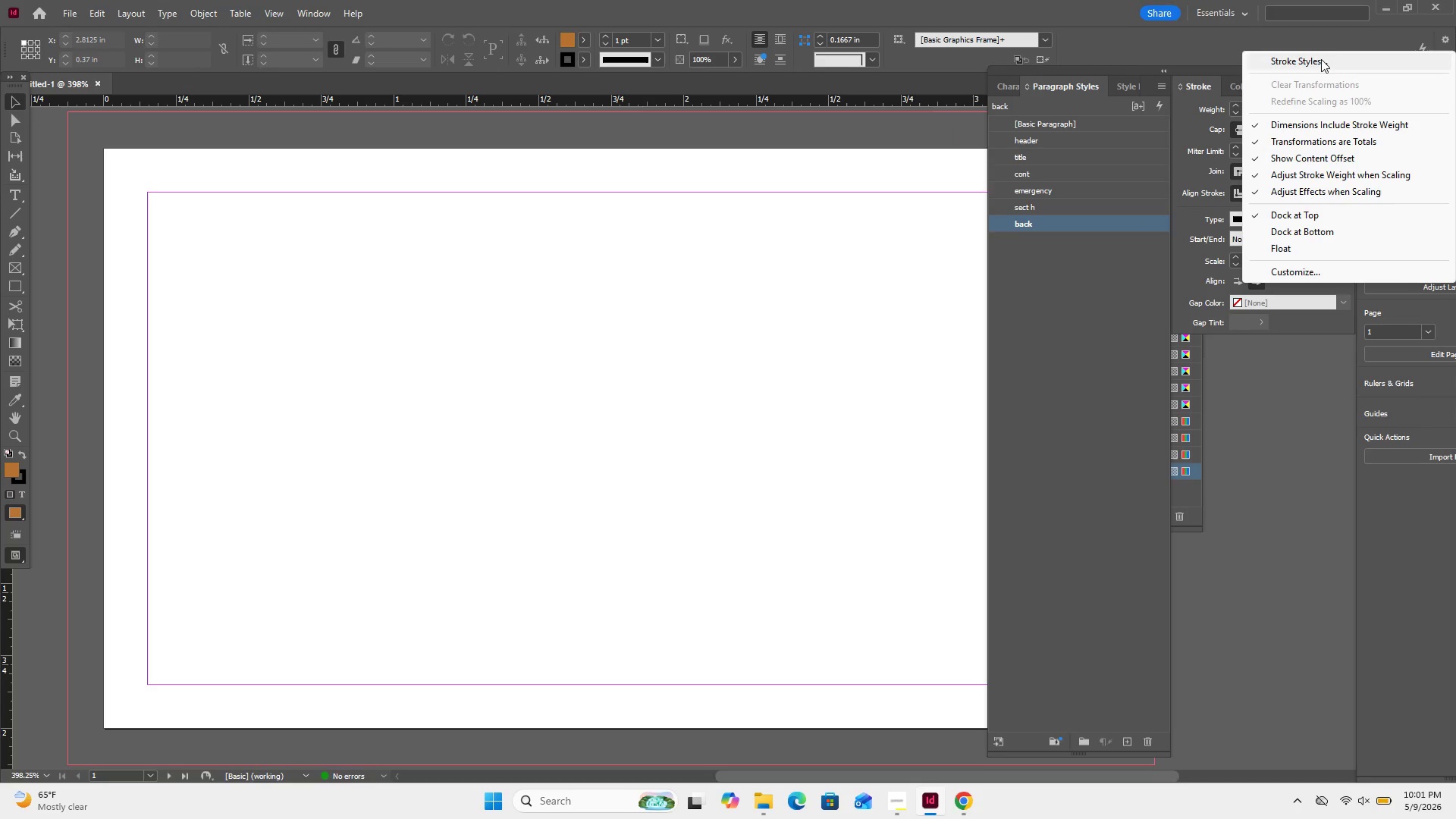 
left_click([1189, 43])
 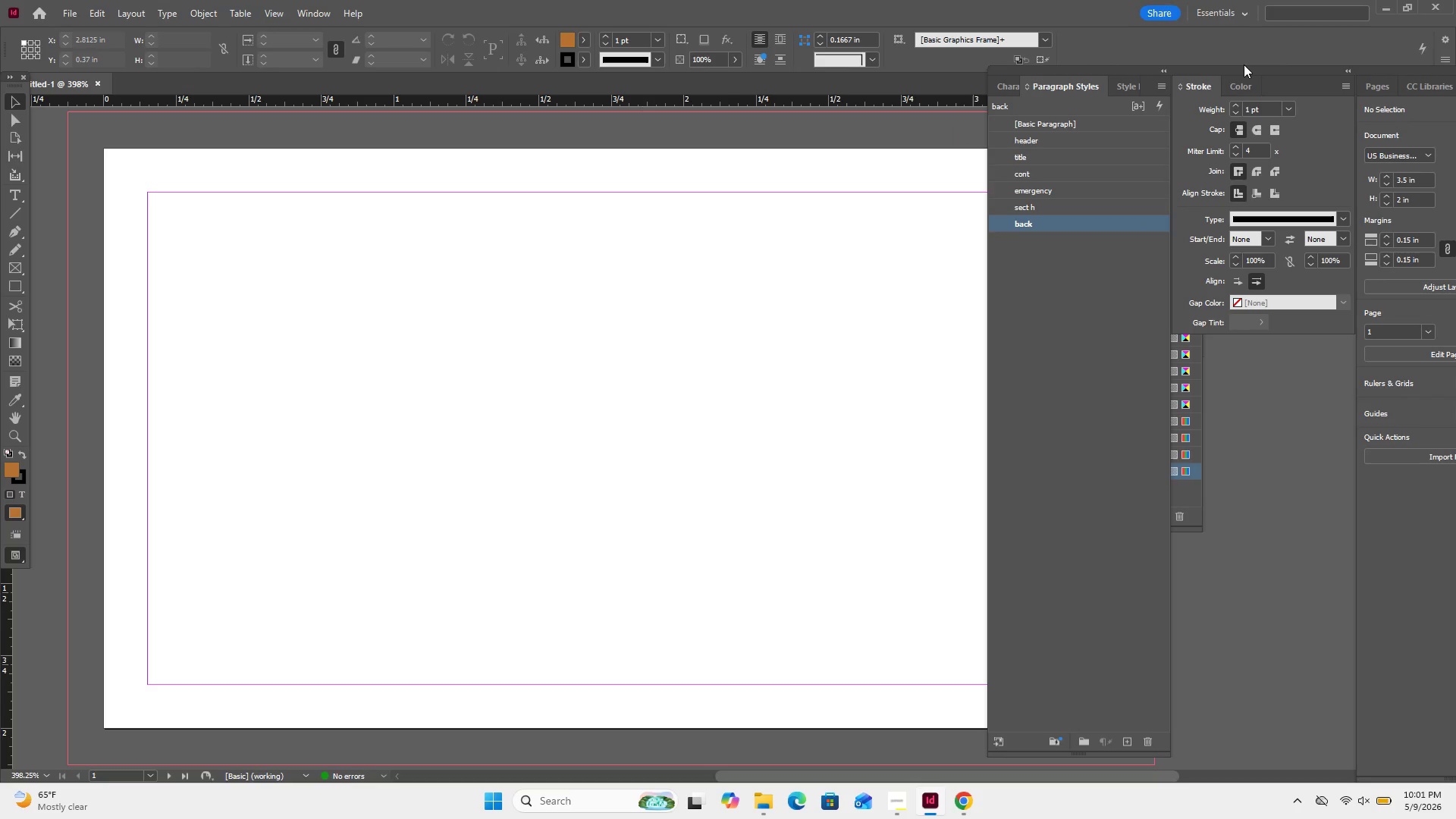 
left_click_drag(start_coordinate=[1244, 64], to_coordinate=[1257, 92])
 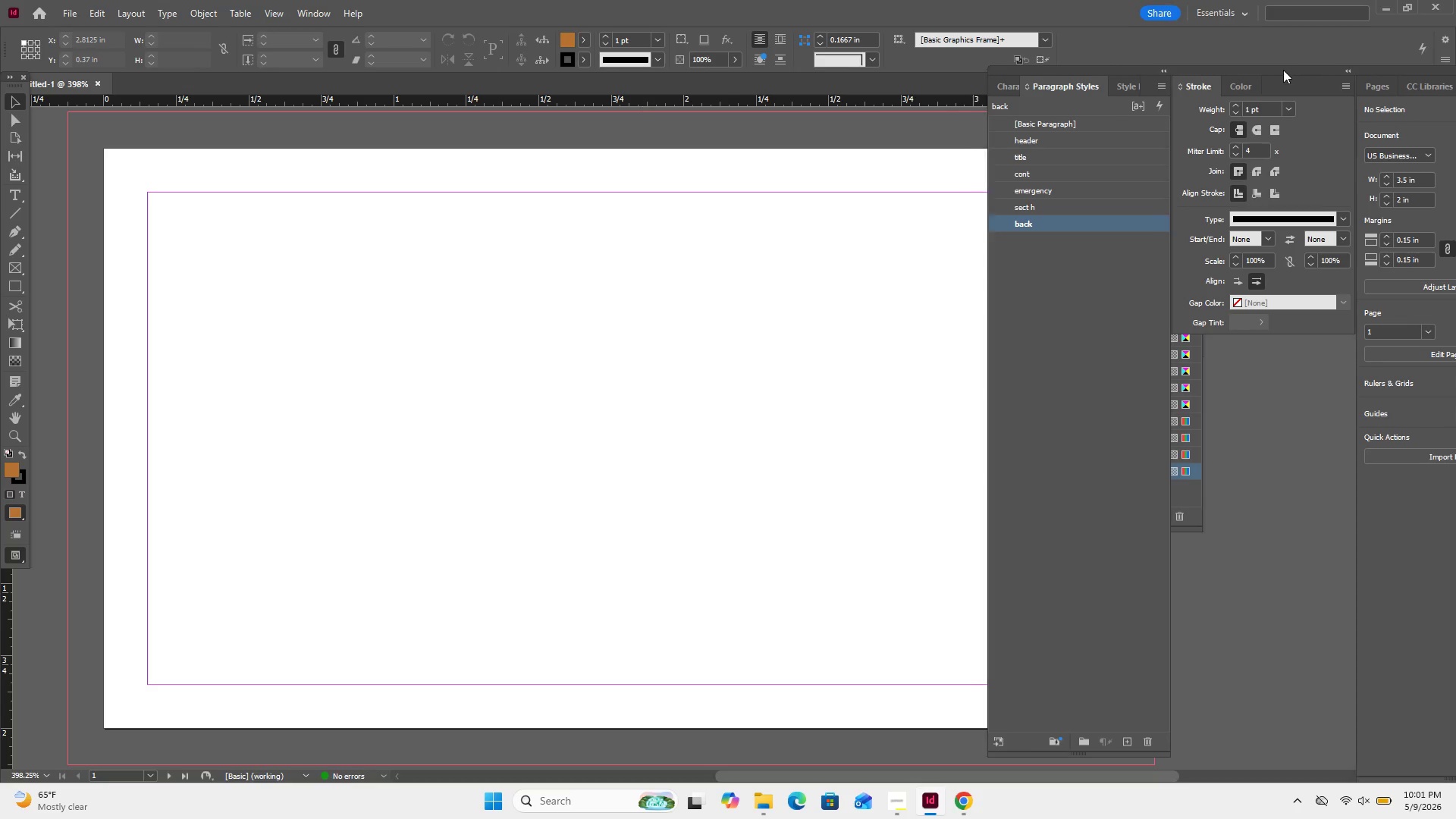 
left_click_drag(start_coordinate=[1283, 70], to_coordinate=[1294, 89])
 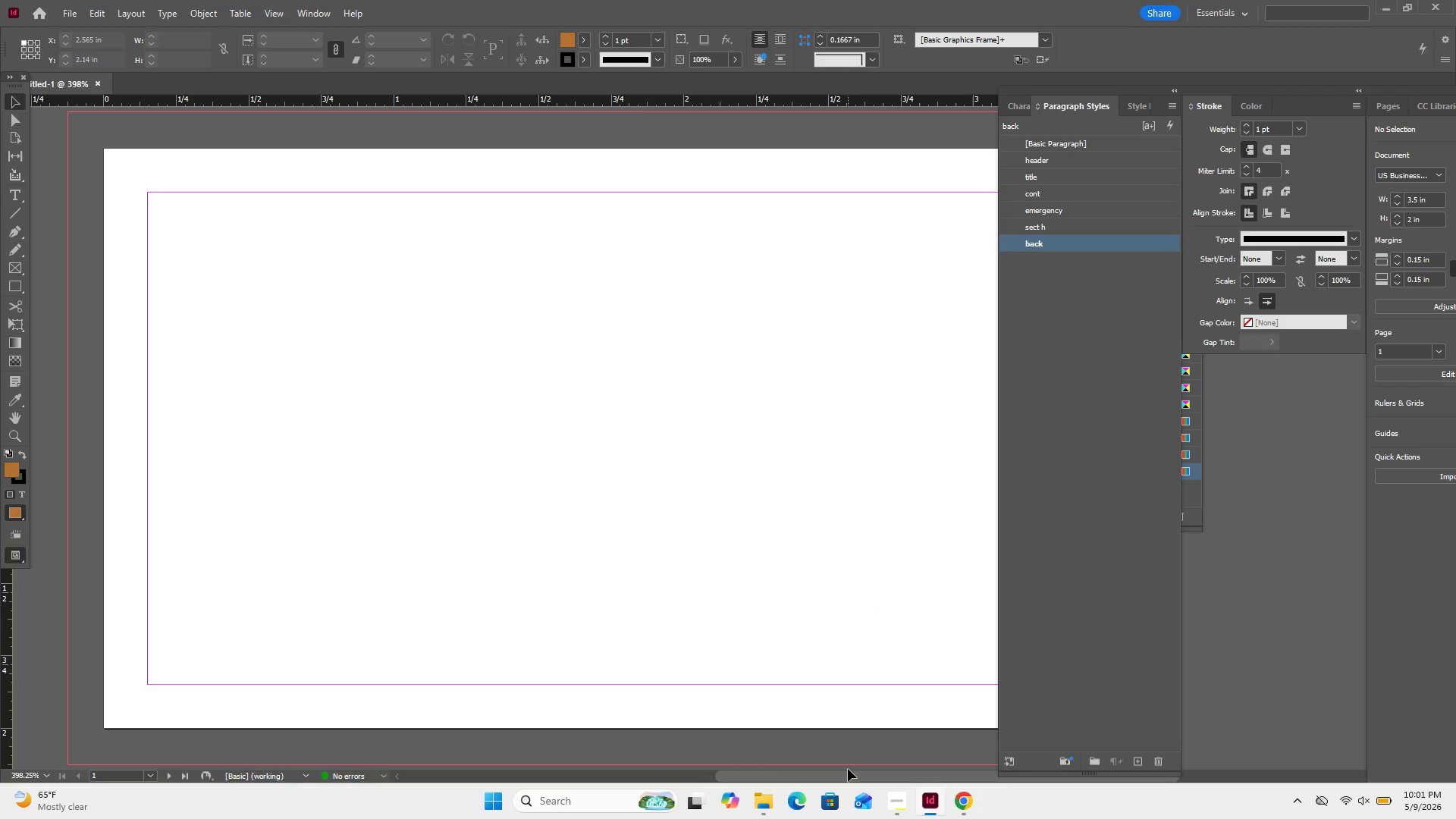 
left_click_drag(start_coordinate=[848, 772], to_coordinate=[908, 785])
 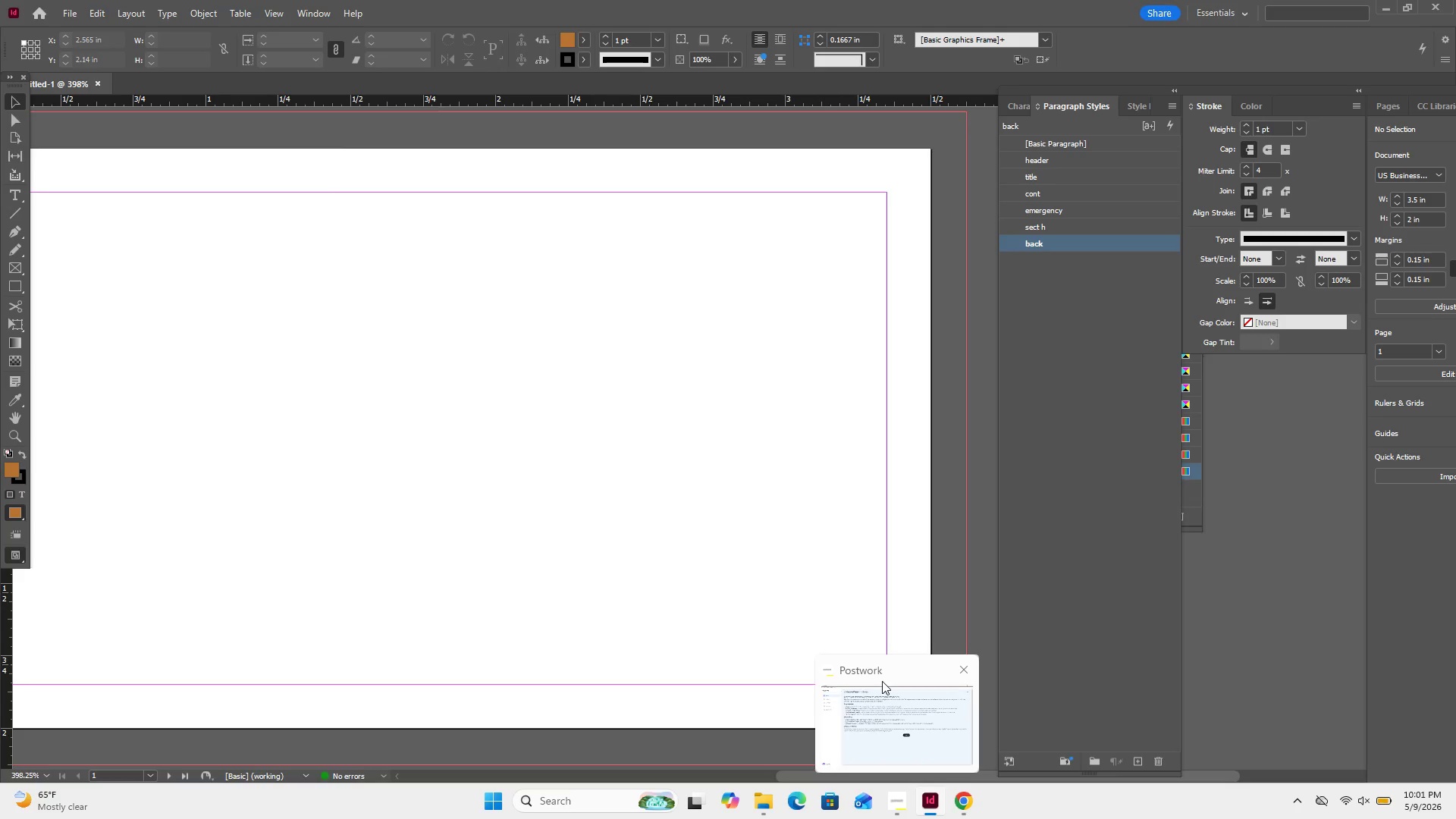 
left_click([850, 594])
 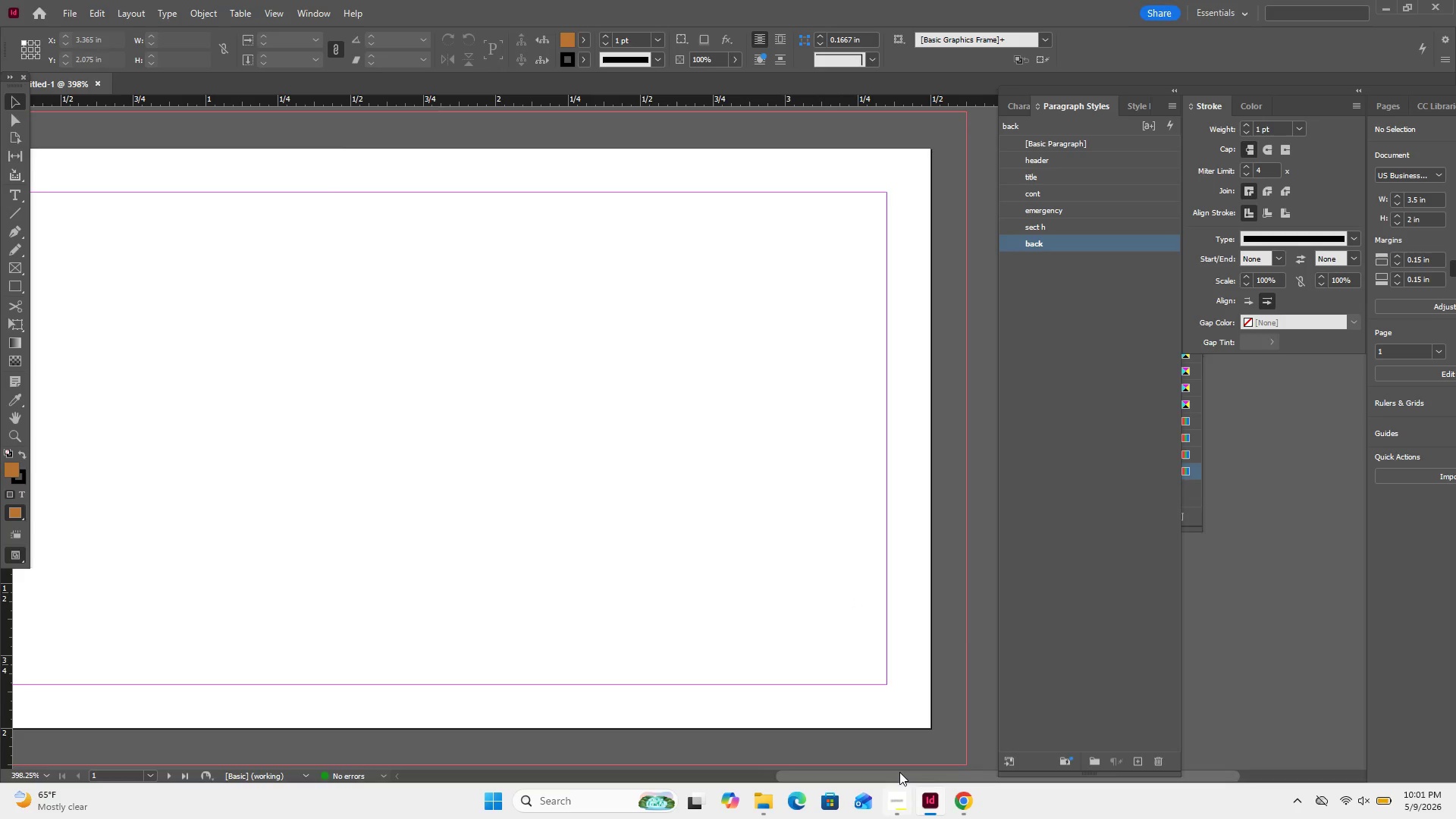 
left_click_drag(start_coordinate=[900, 770], to_coordinate=[862, 774])
 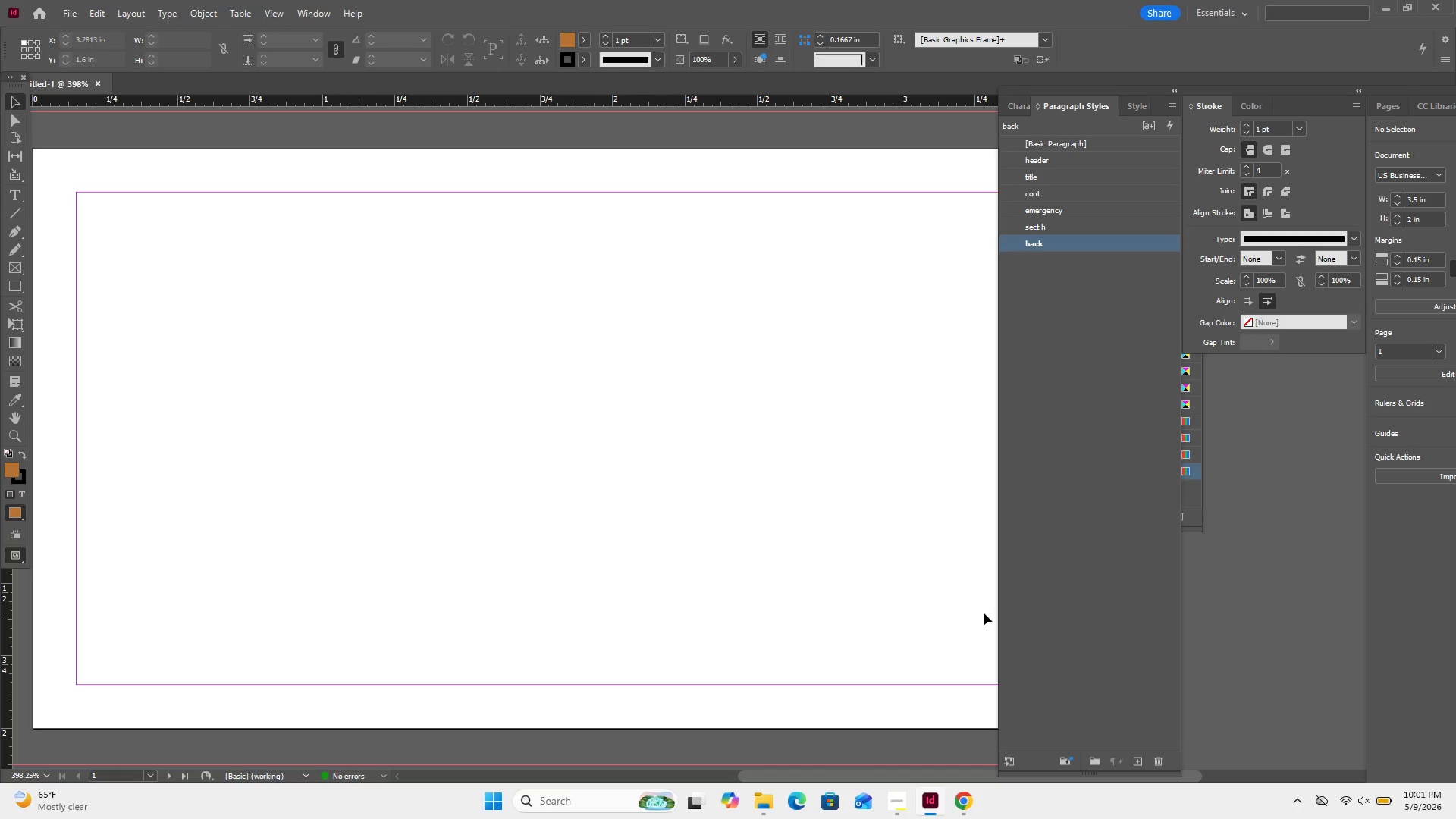 
wait(14.5)
 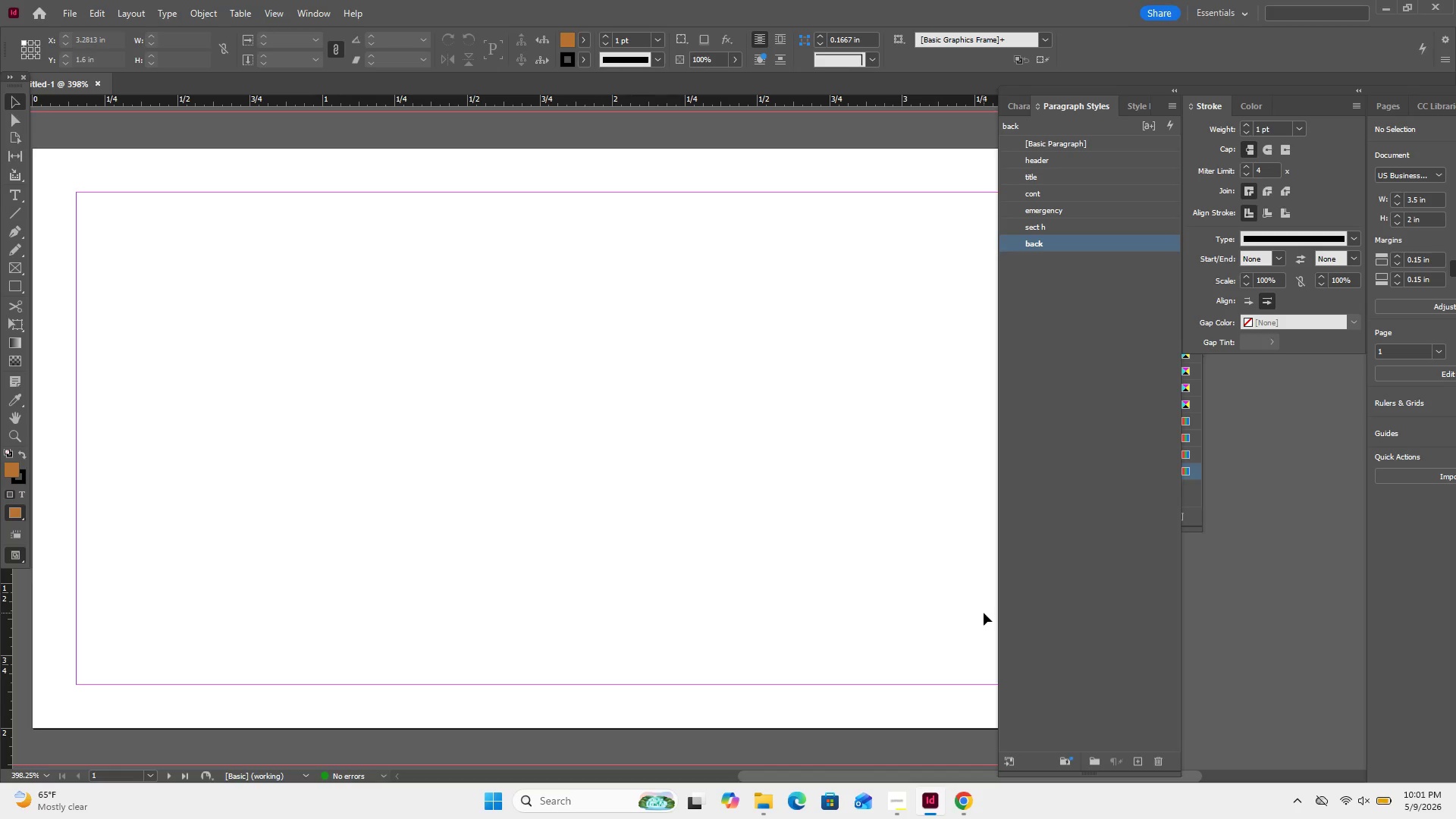 
left_click([908, 809])